 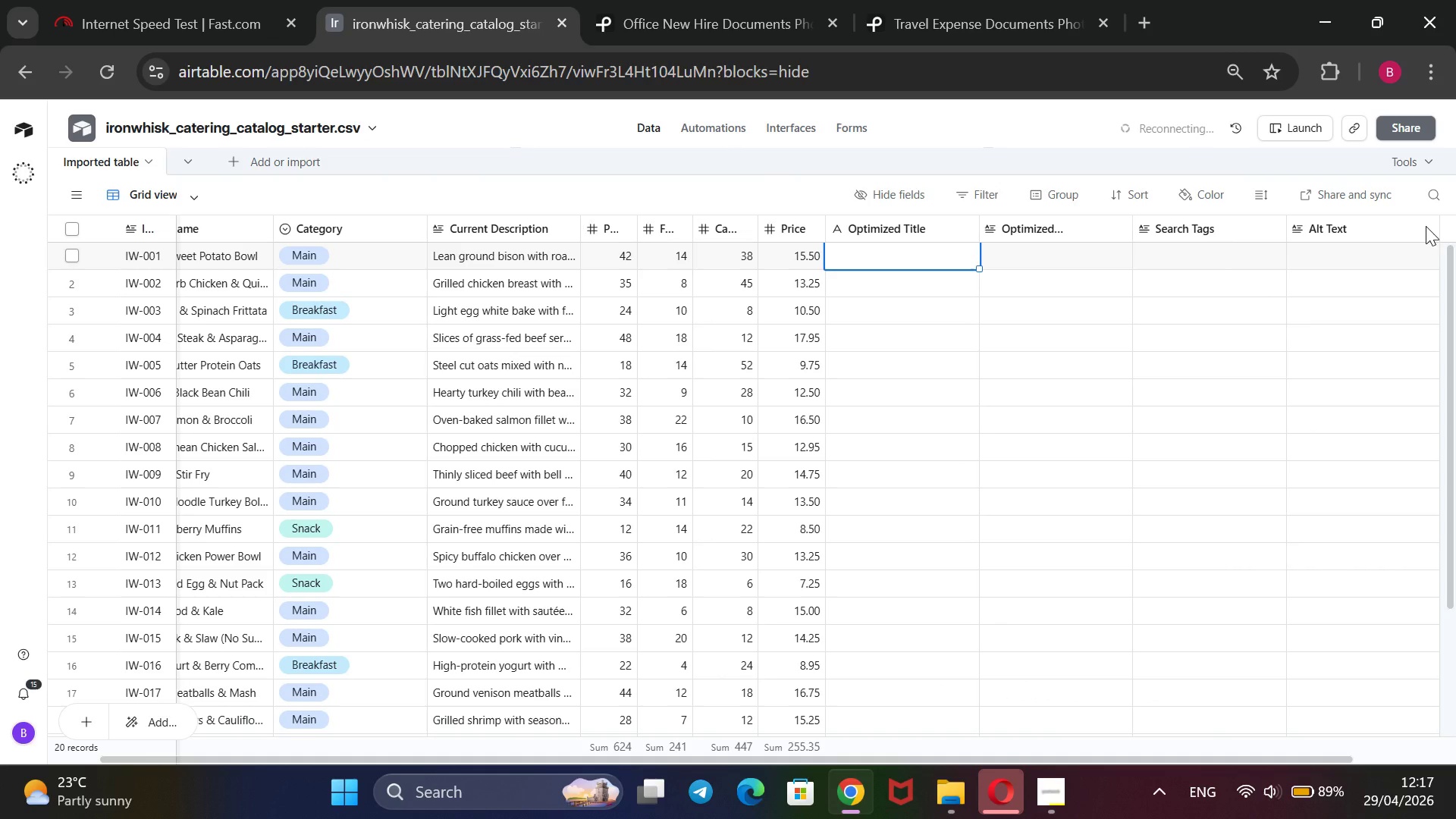 
mouse_move([1177, 399])
 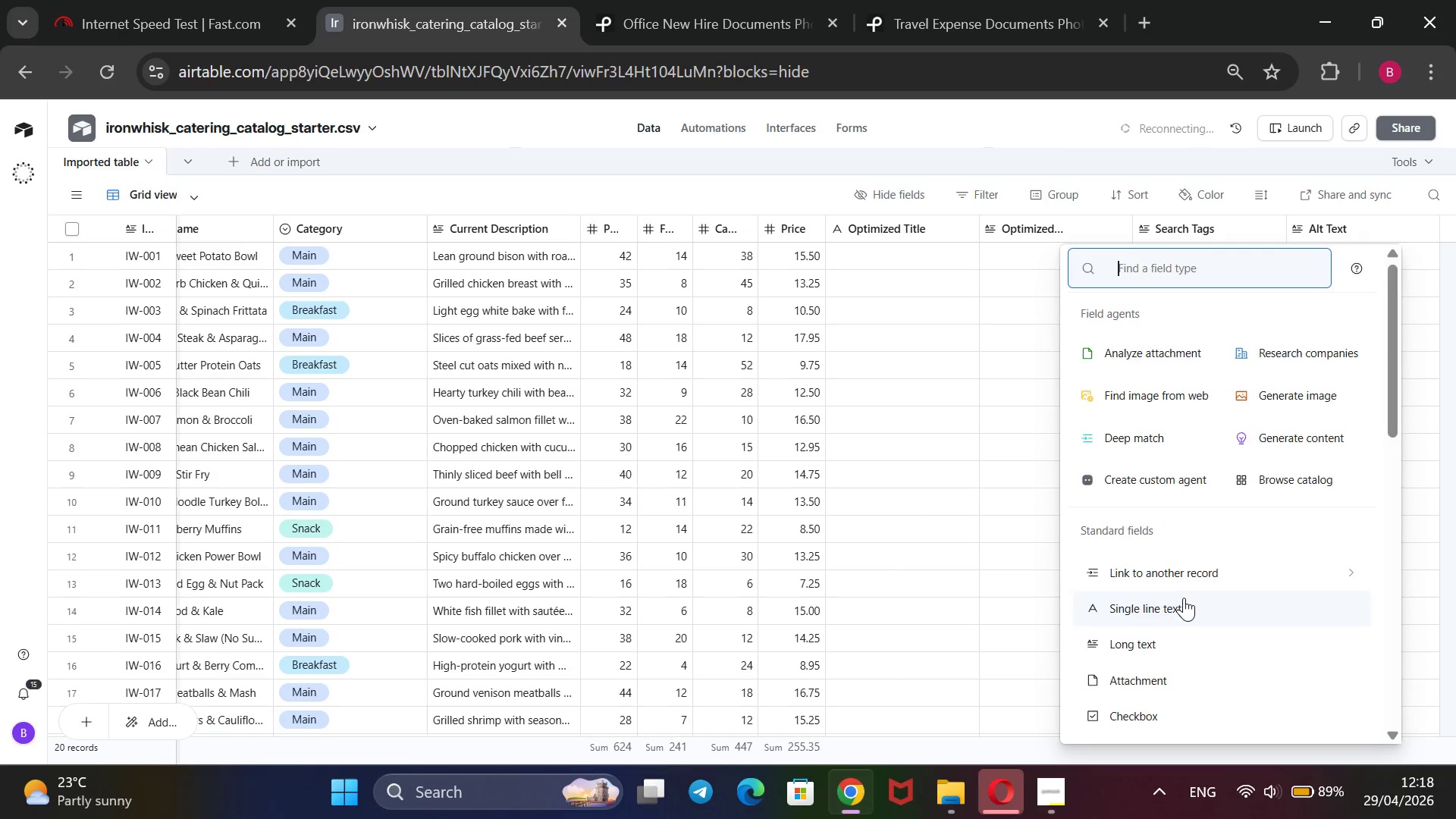 
scroll: coordinate [1184, 598], scroll_direction: down, amount: 3.0
 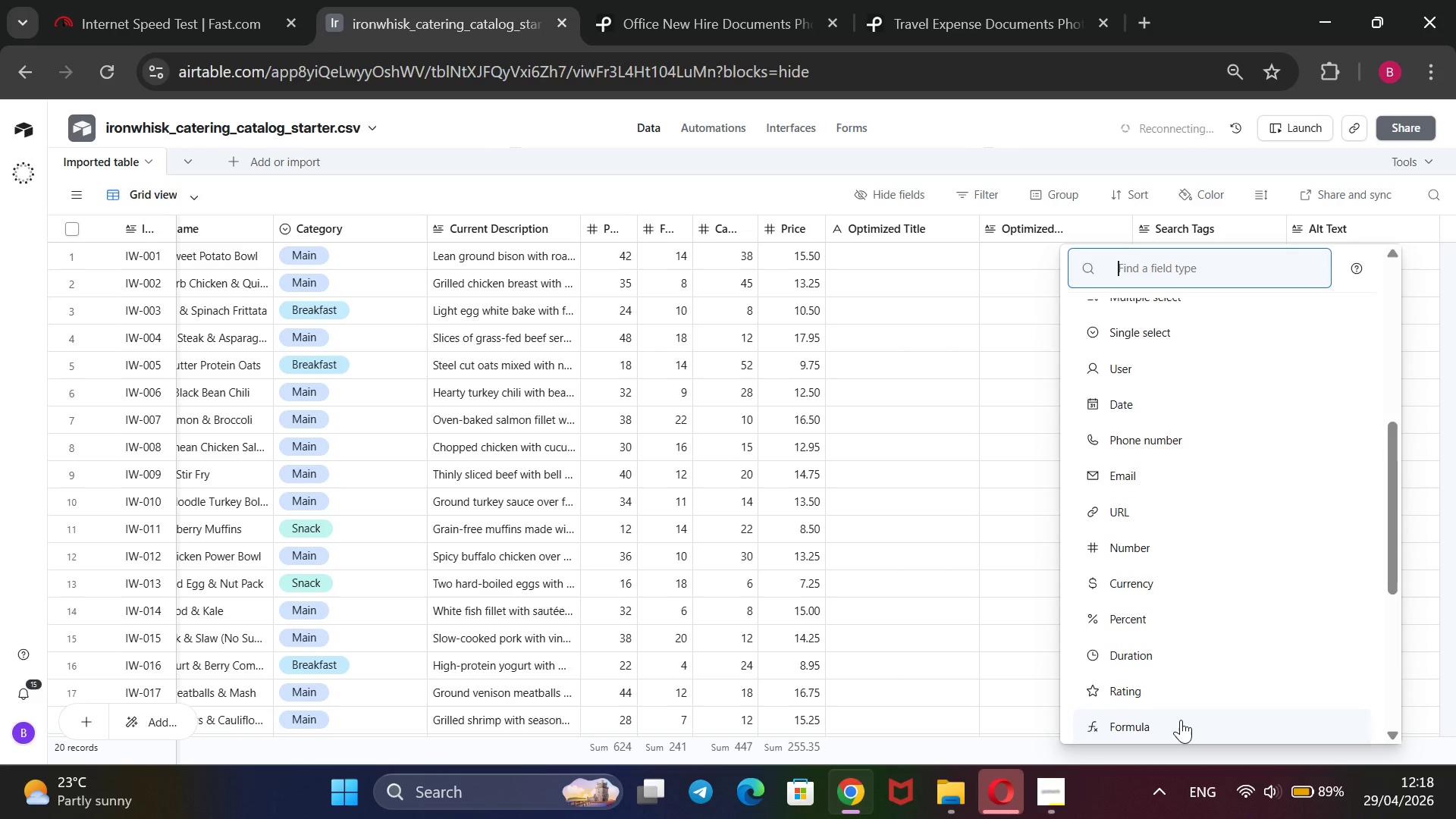 
left_click([1182, 721])
 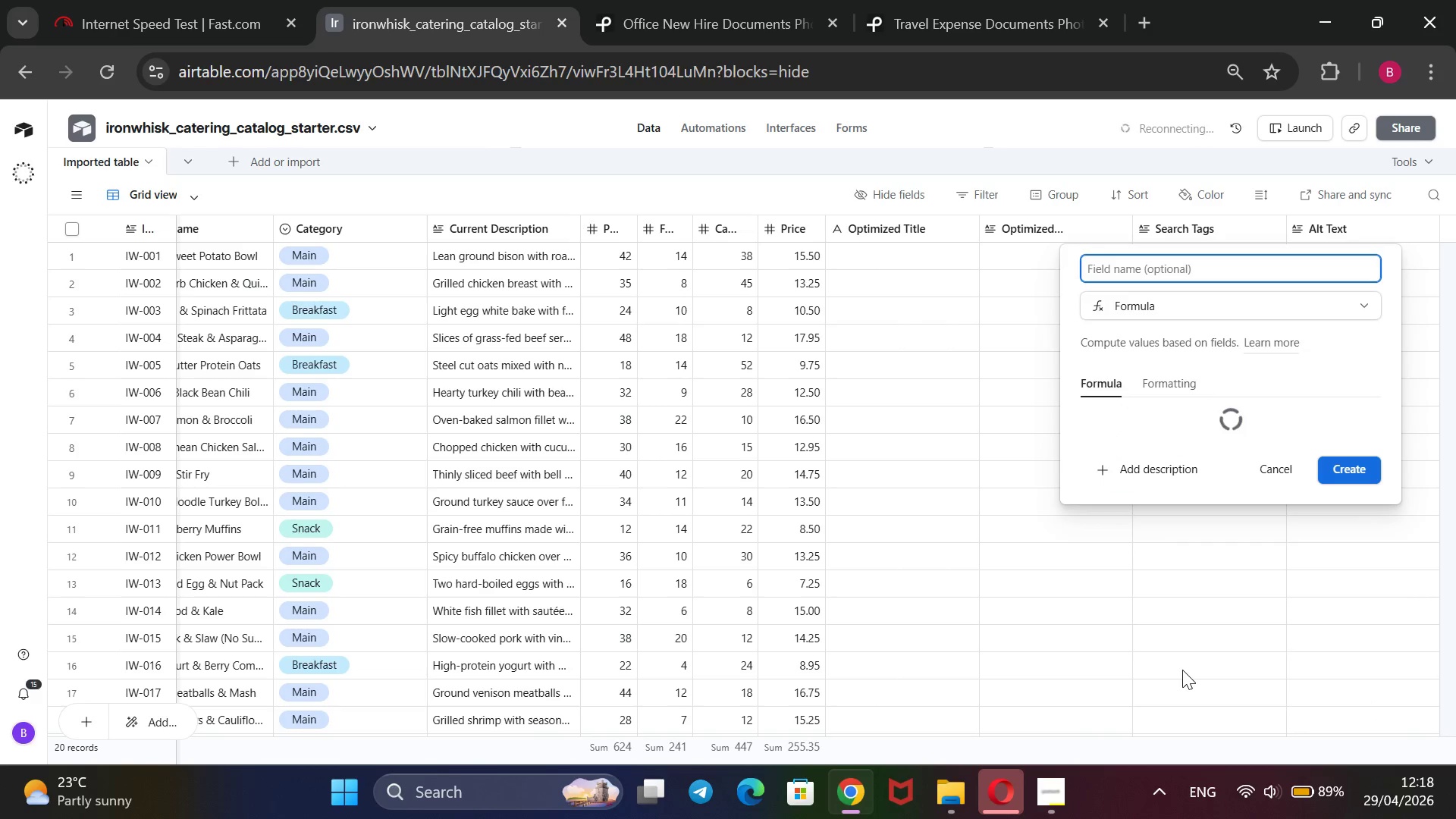 
wait(5.88)
 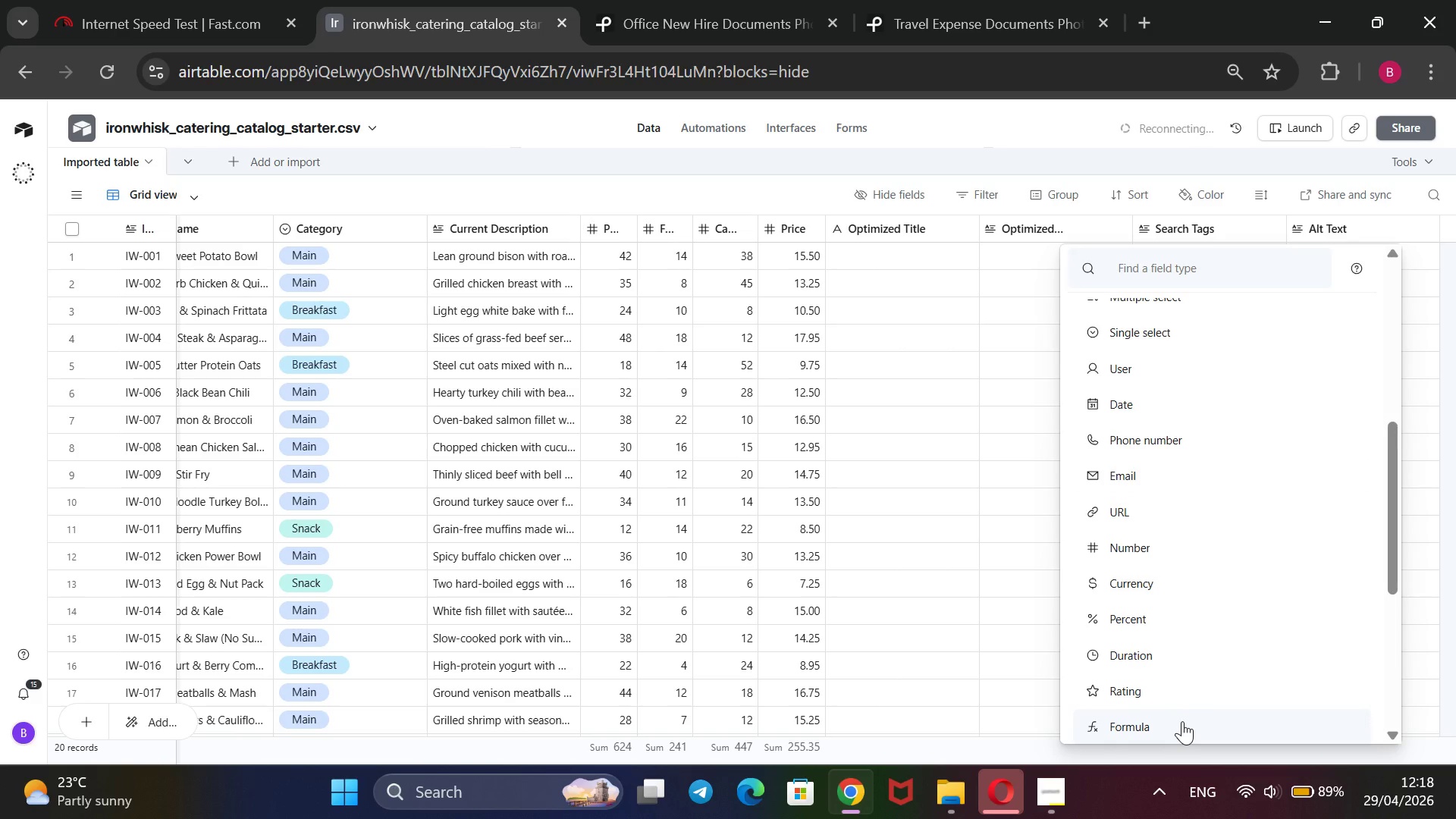 
left_click([1060, 780])